 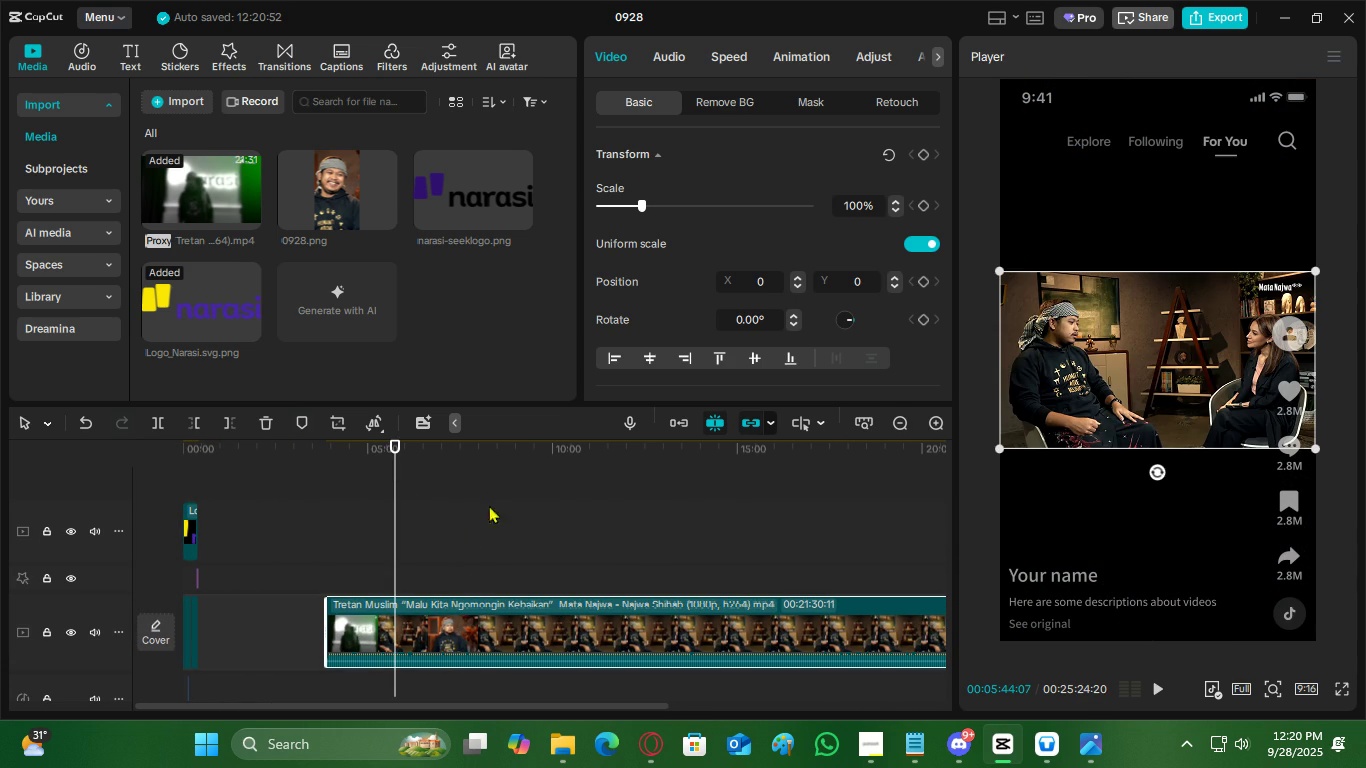 
key(Space)
 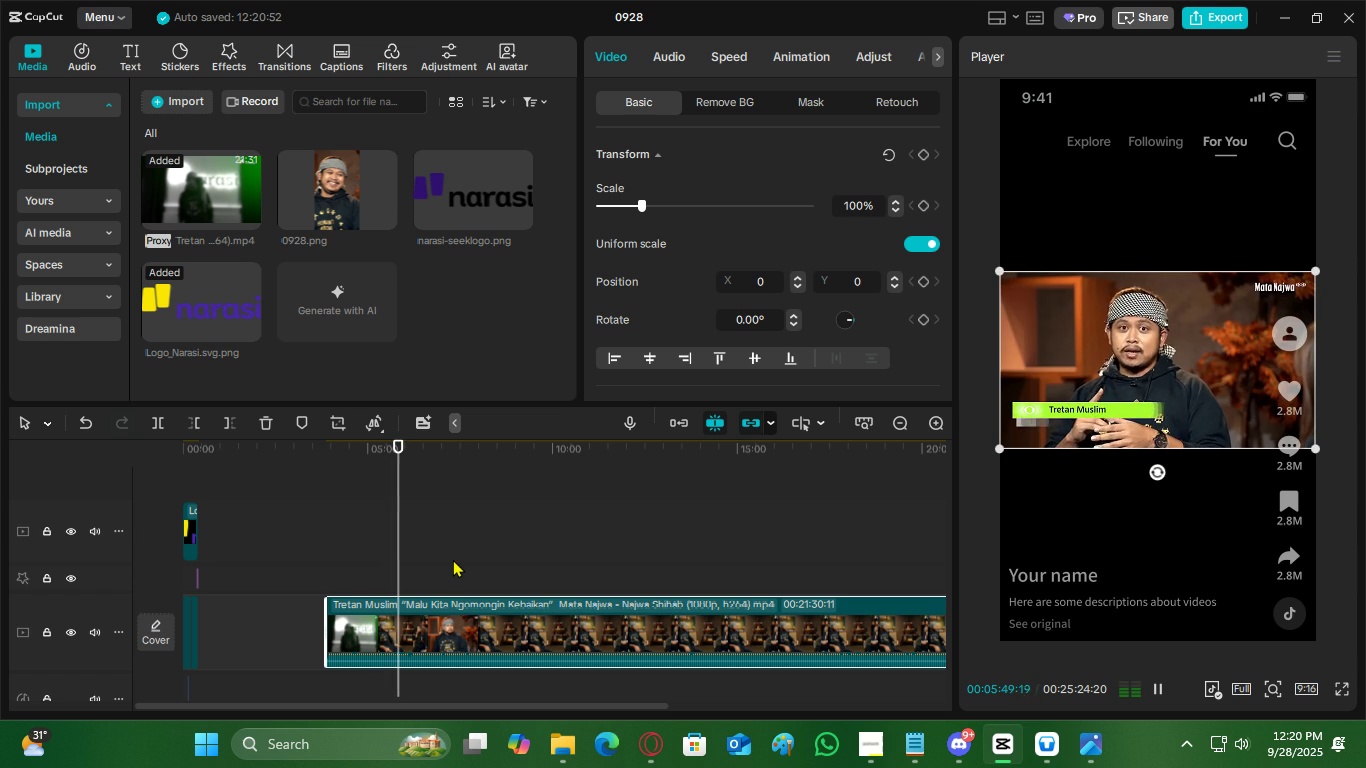 
wait(7.26)
 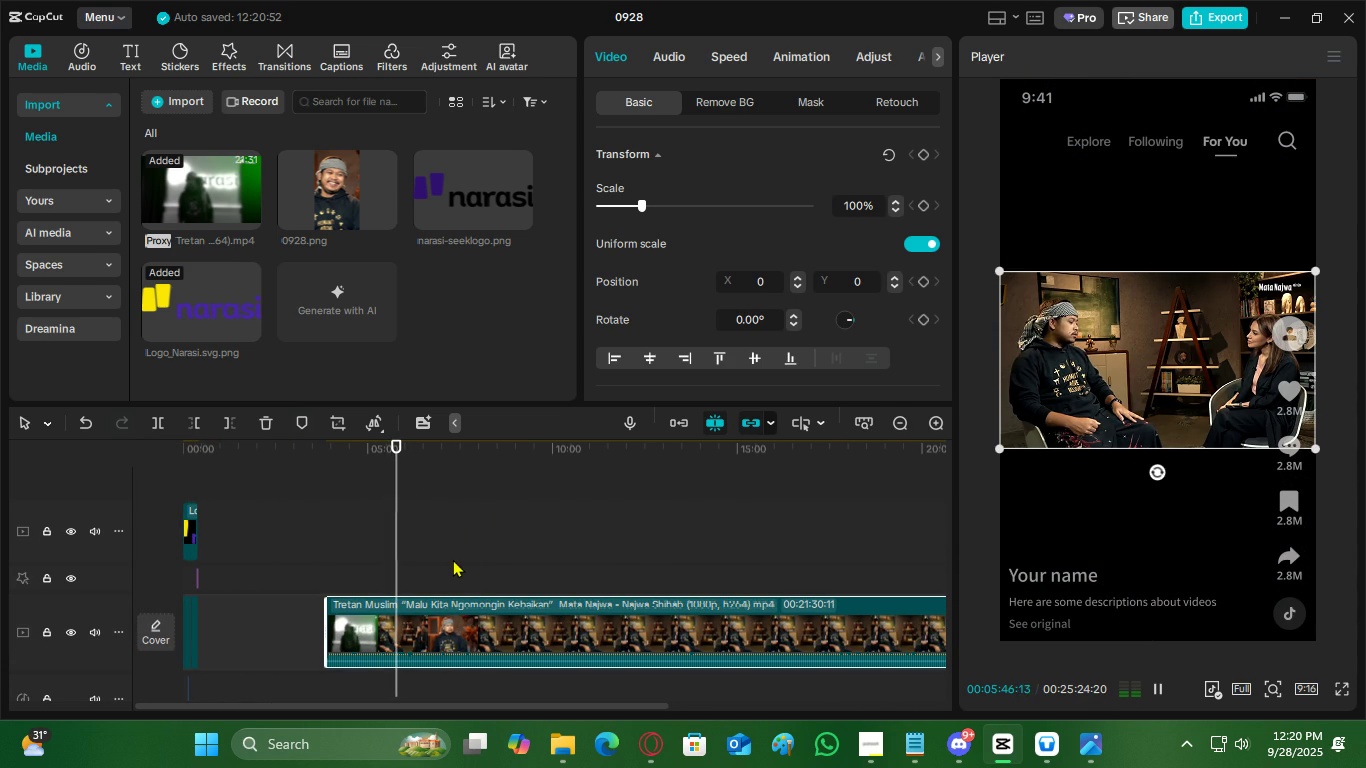 
left_click([937, 421])
 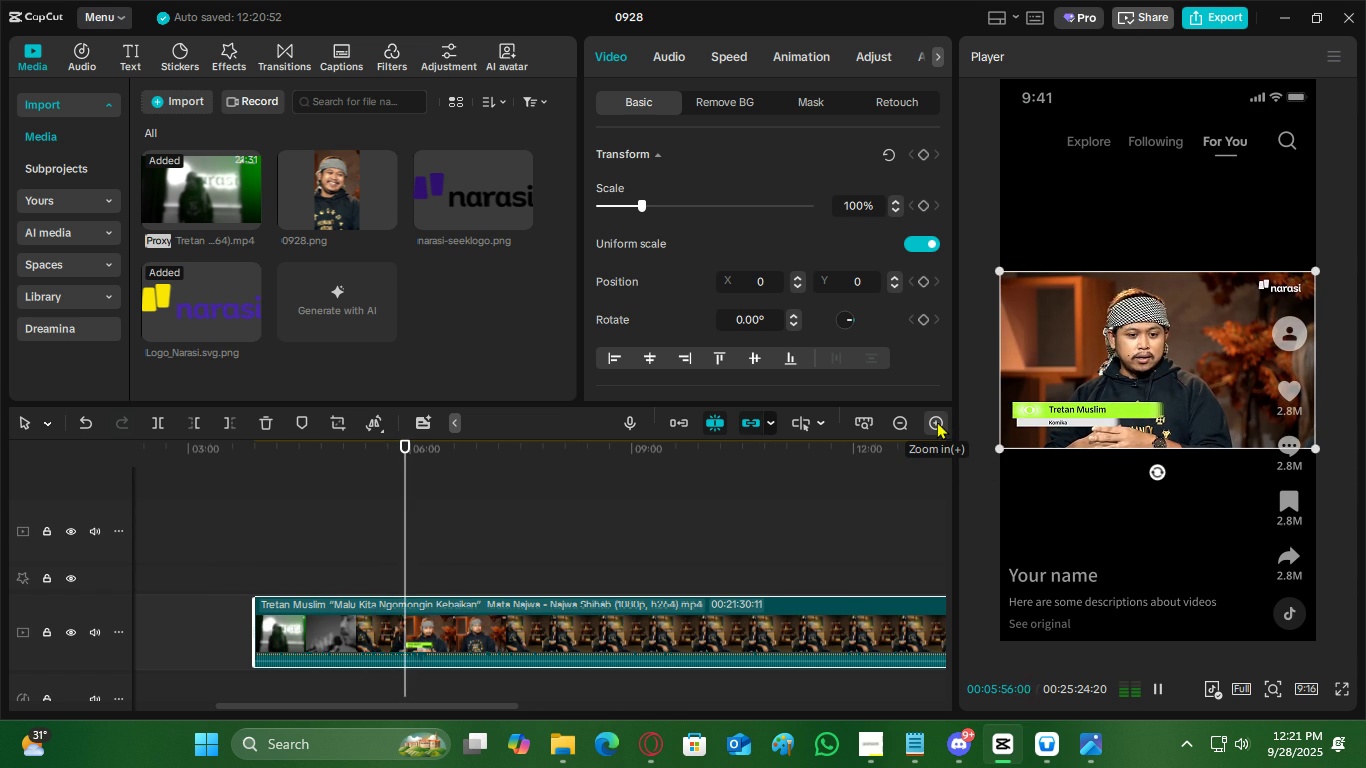 
wait(6.07)
 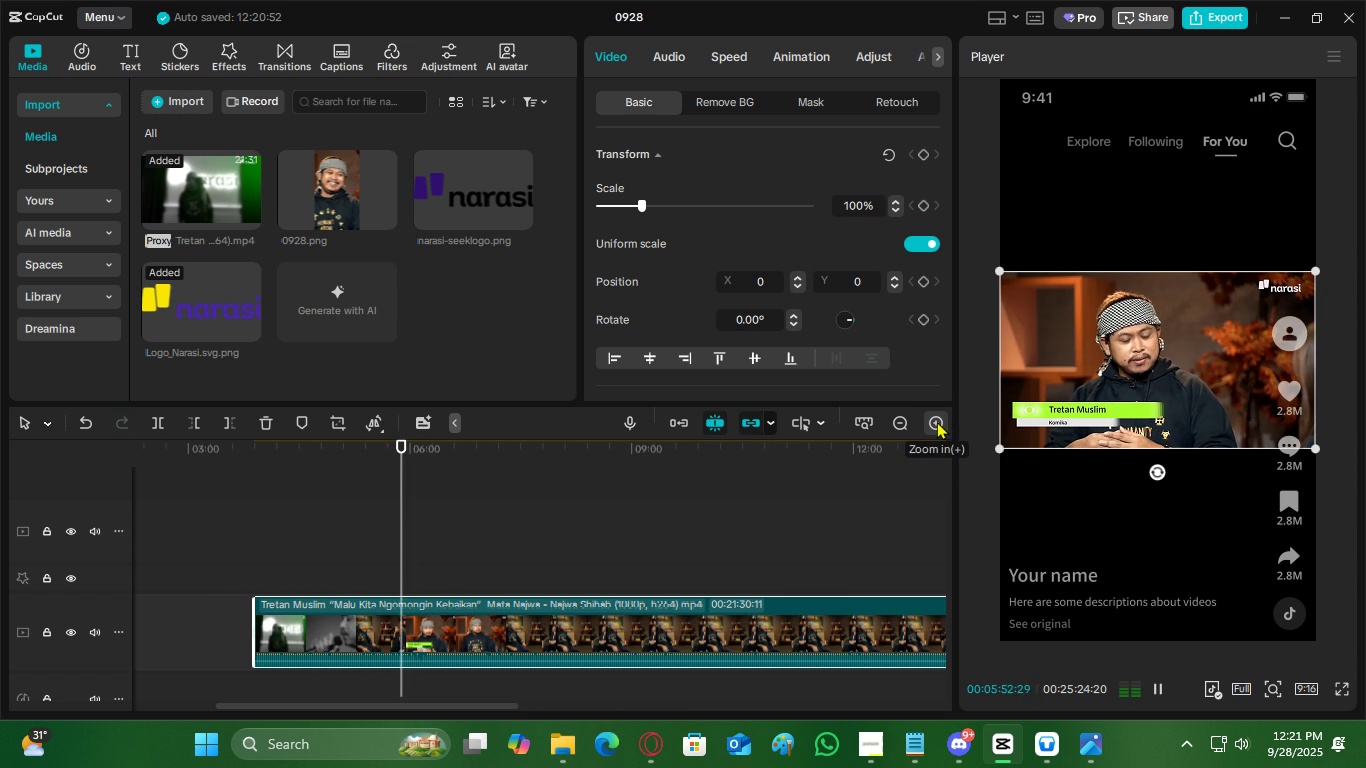 
left_click([937, 421])
 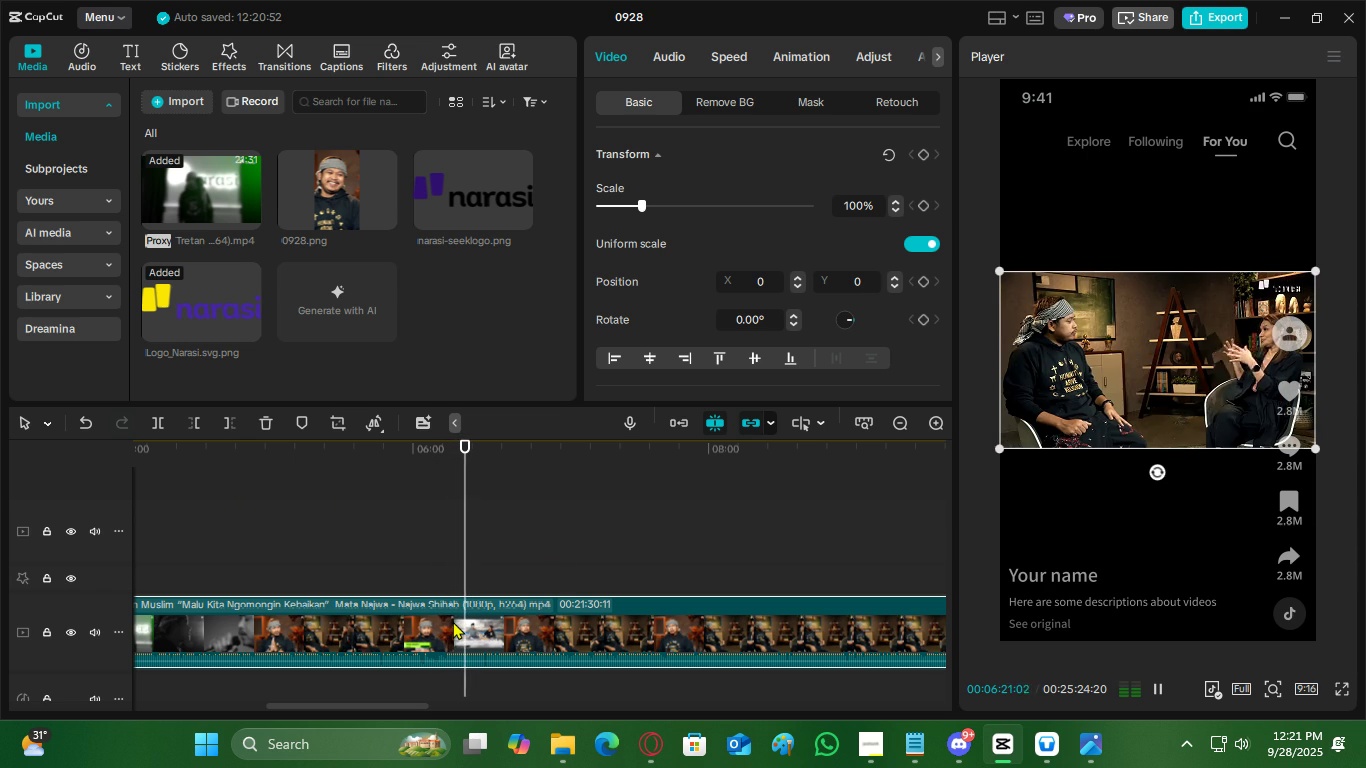 
wait(28.59)
 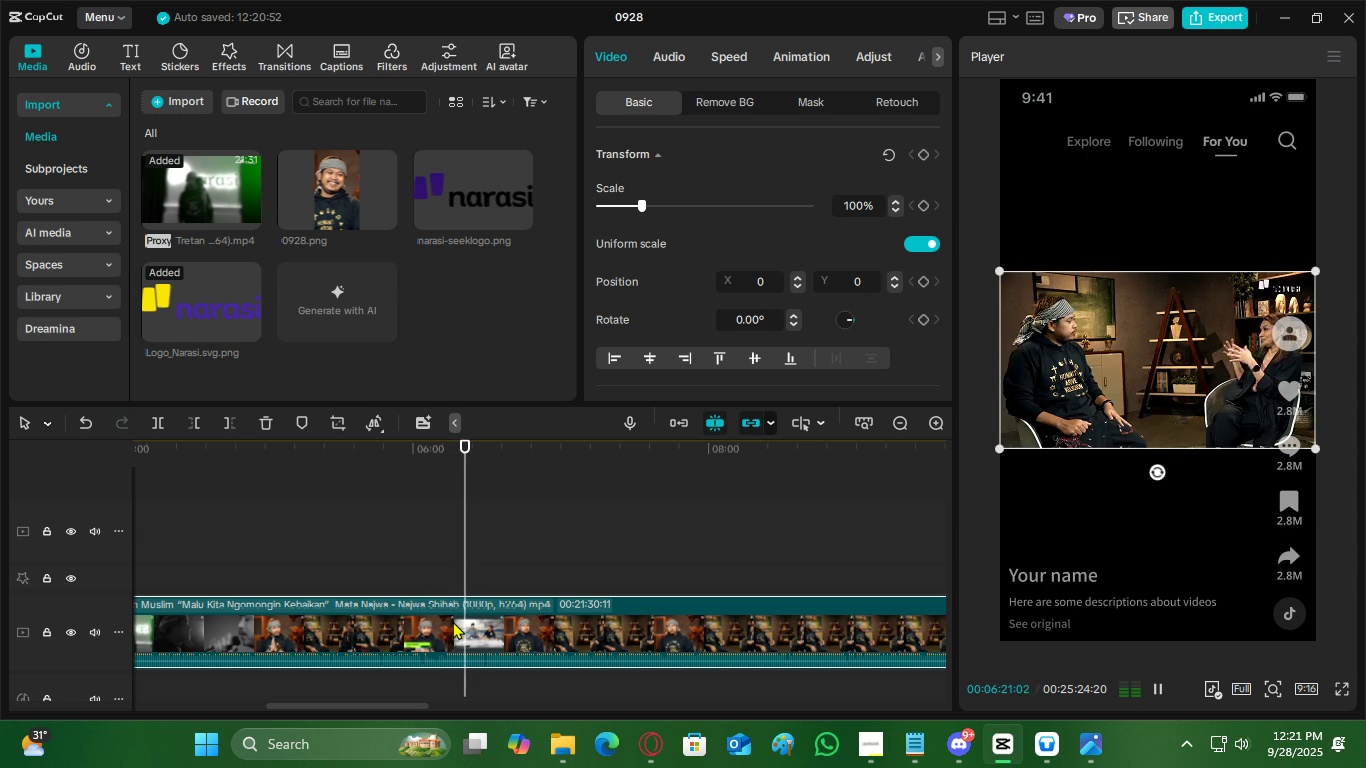 
left_click([470, 446])
 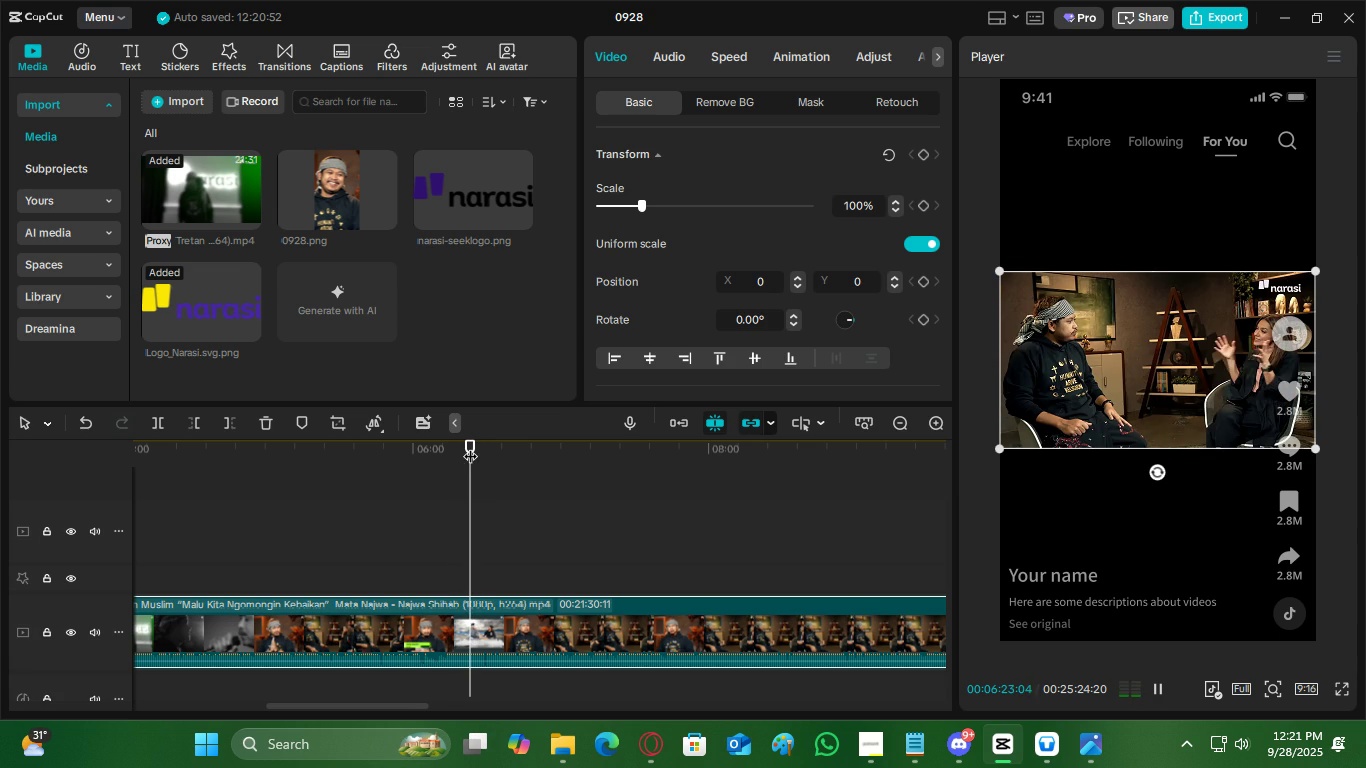 
key(Space)
 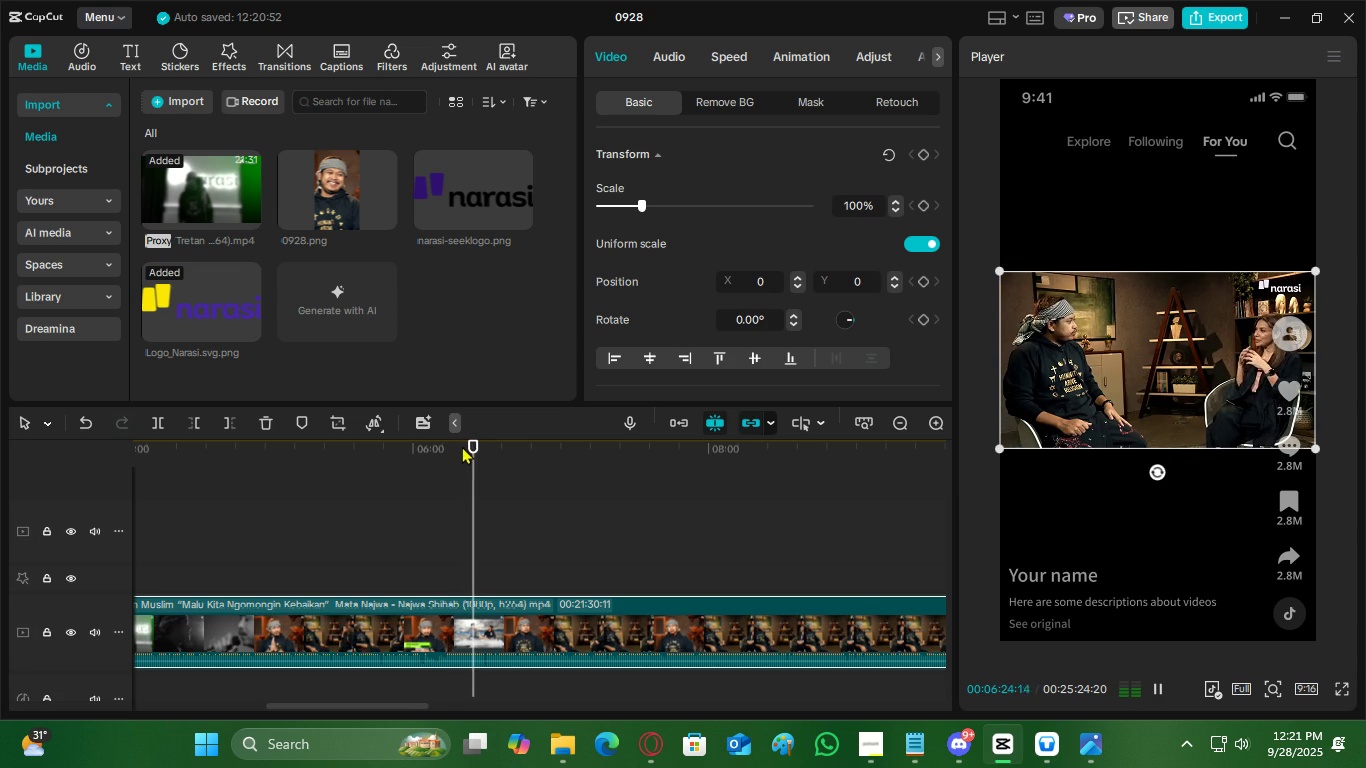 
left_click([462, 446])
 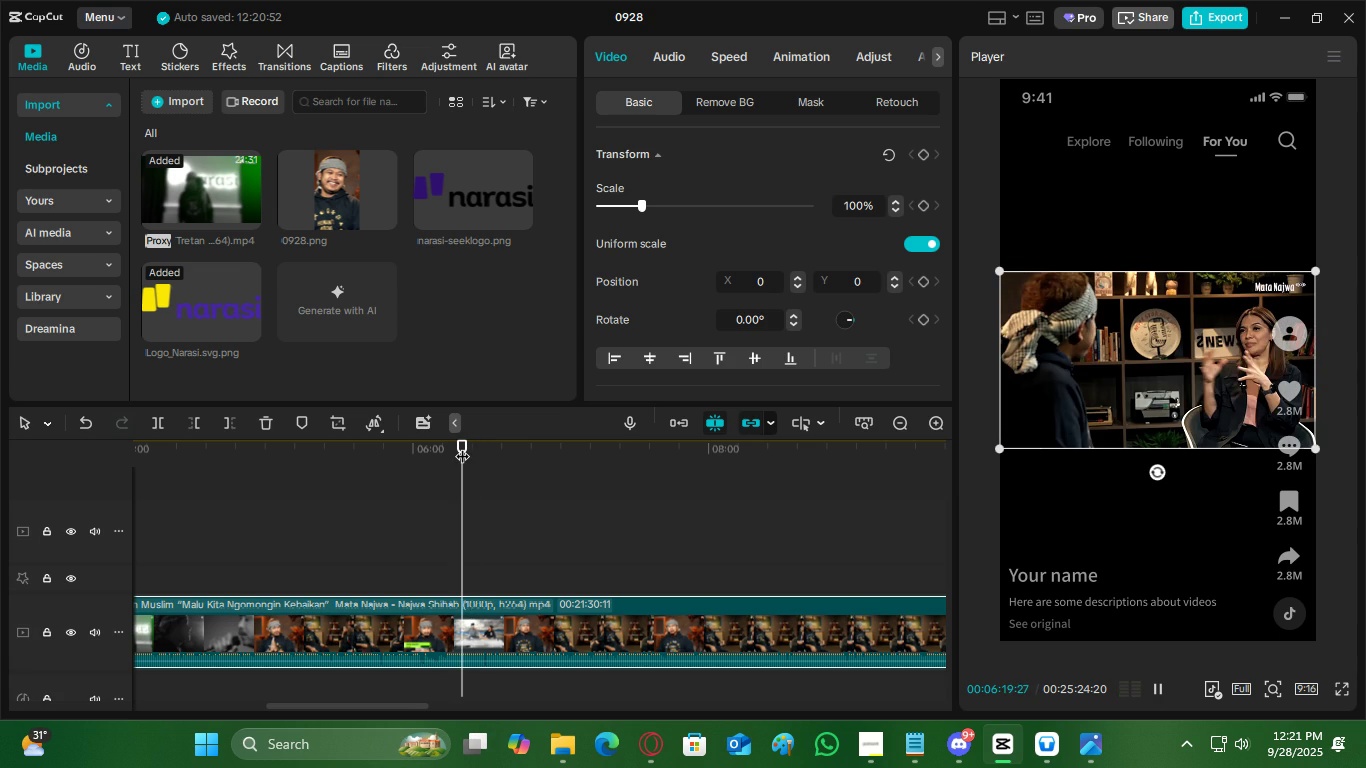 
key(Space)
 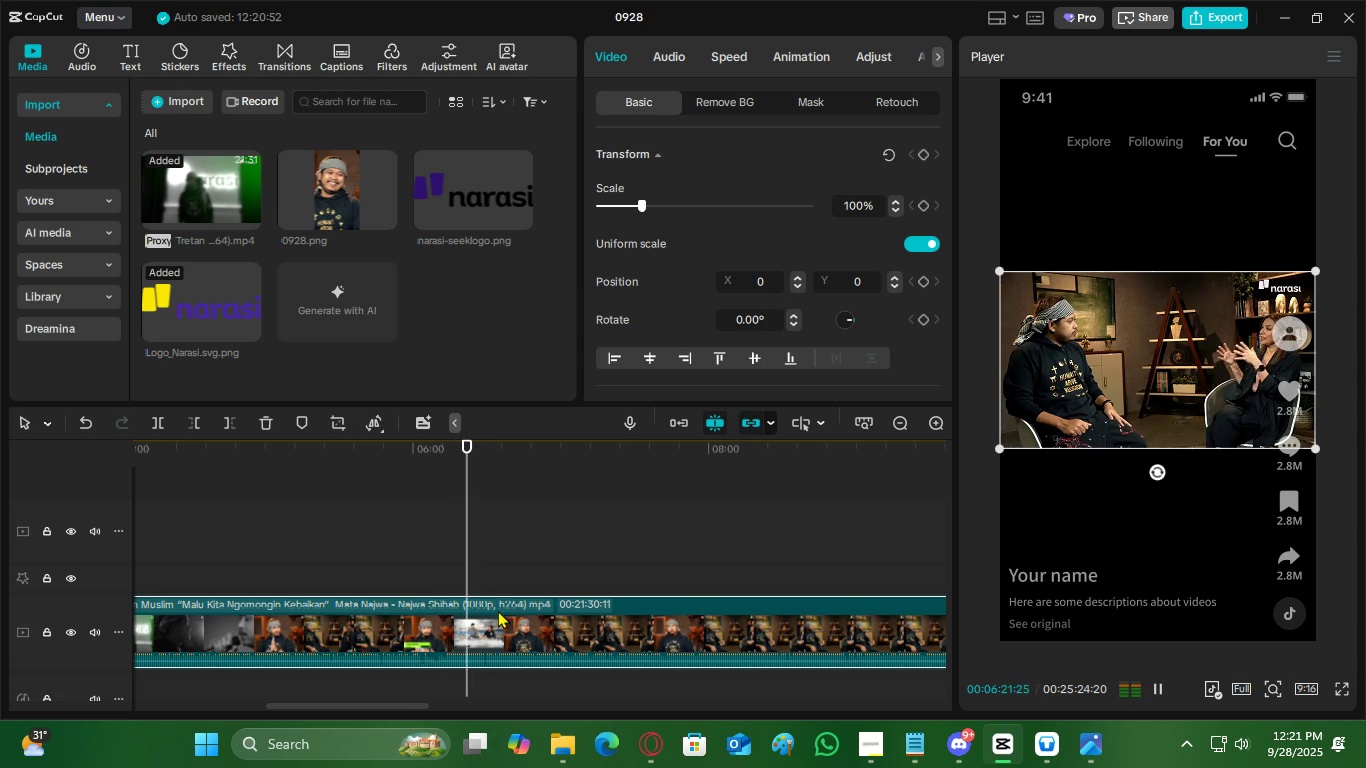 
key(Space)
 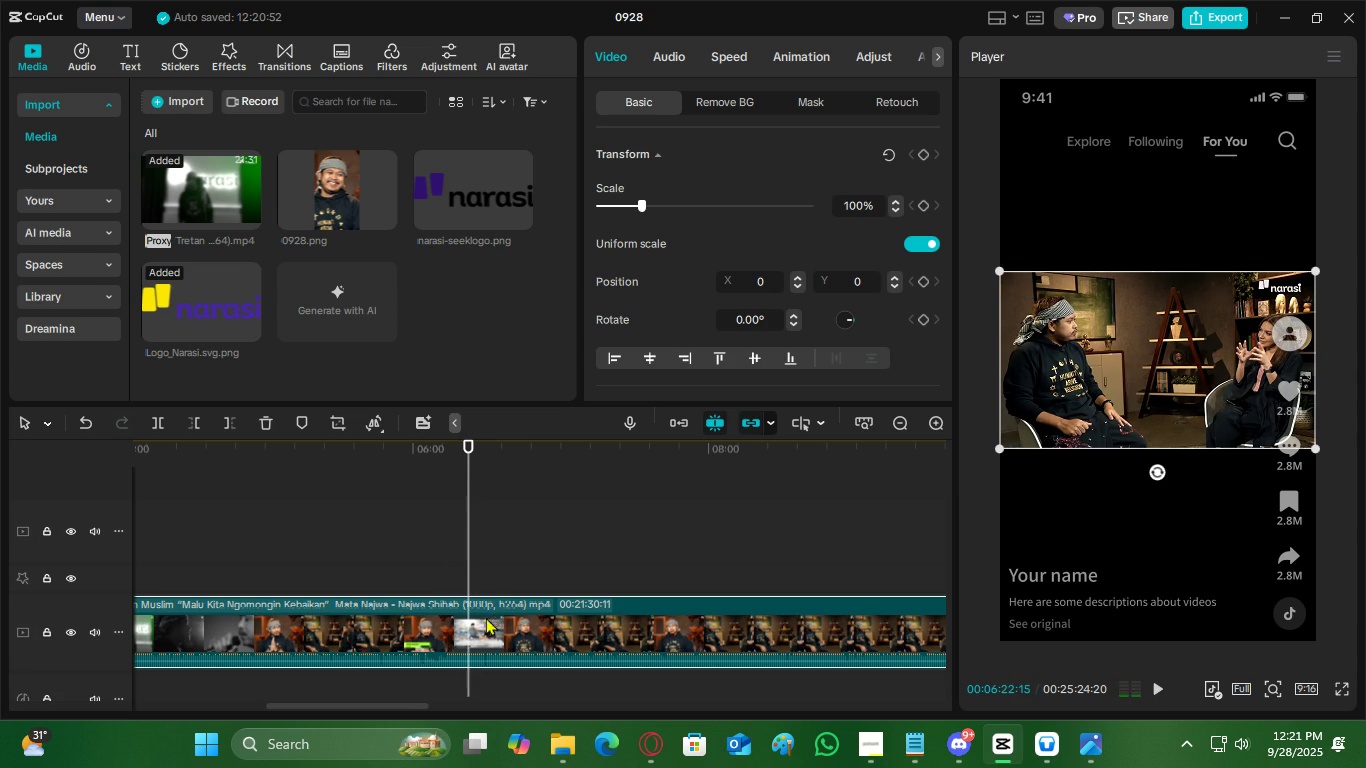 
key(C)
 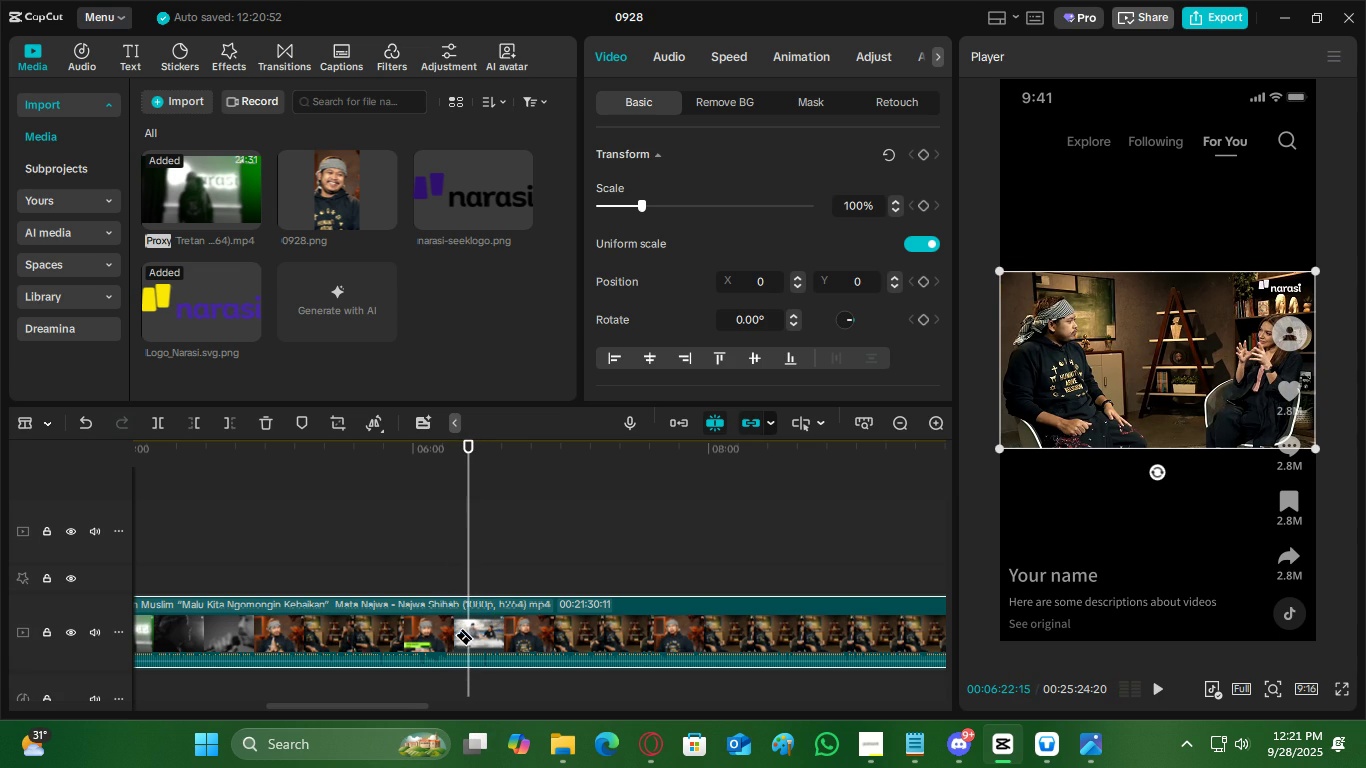 
left_click([464, 627])
 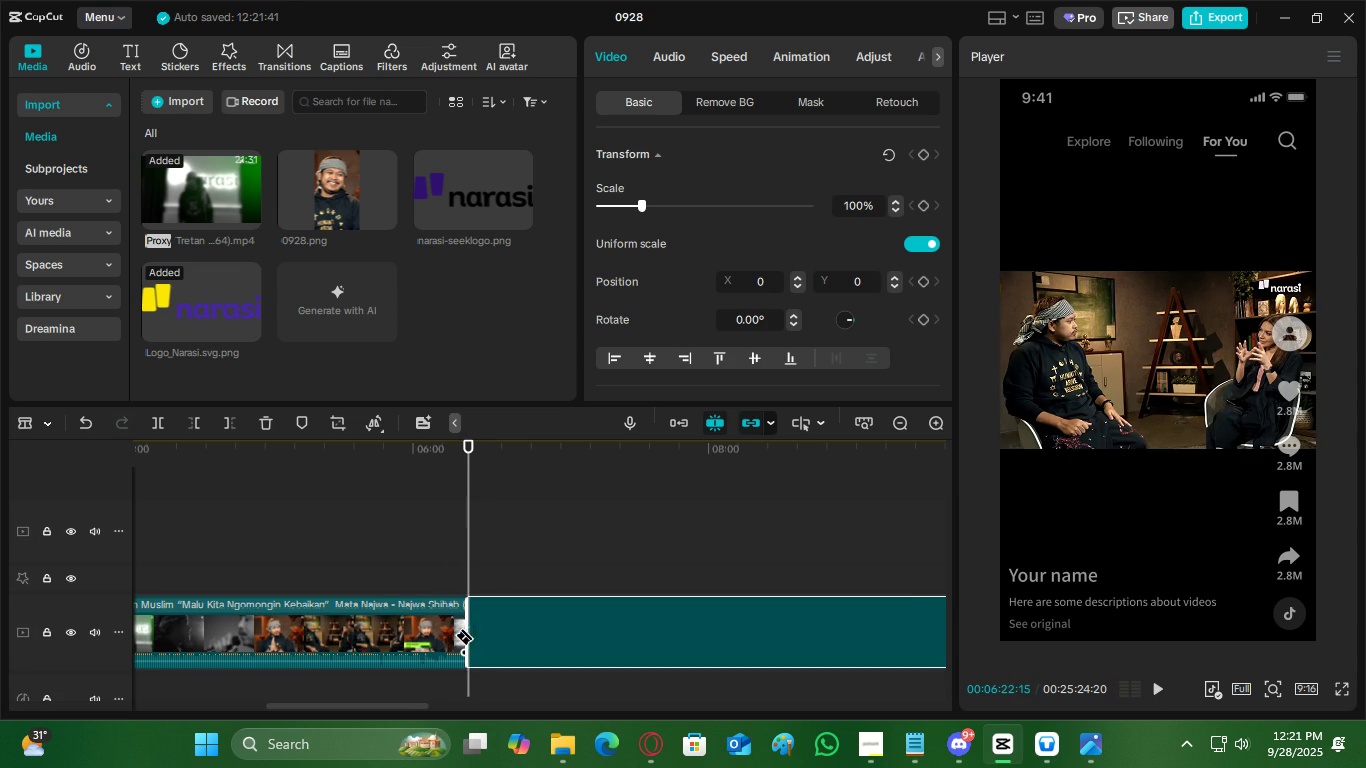 
key(V)
 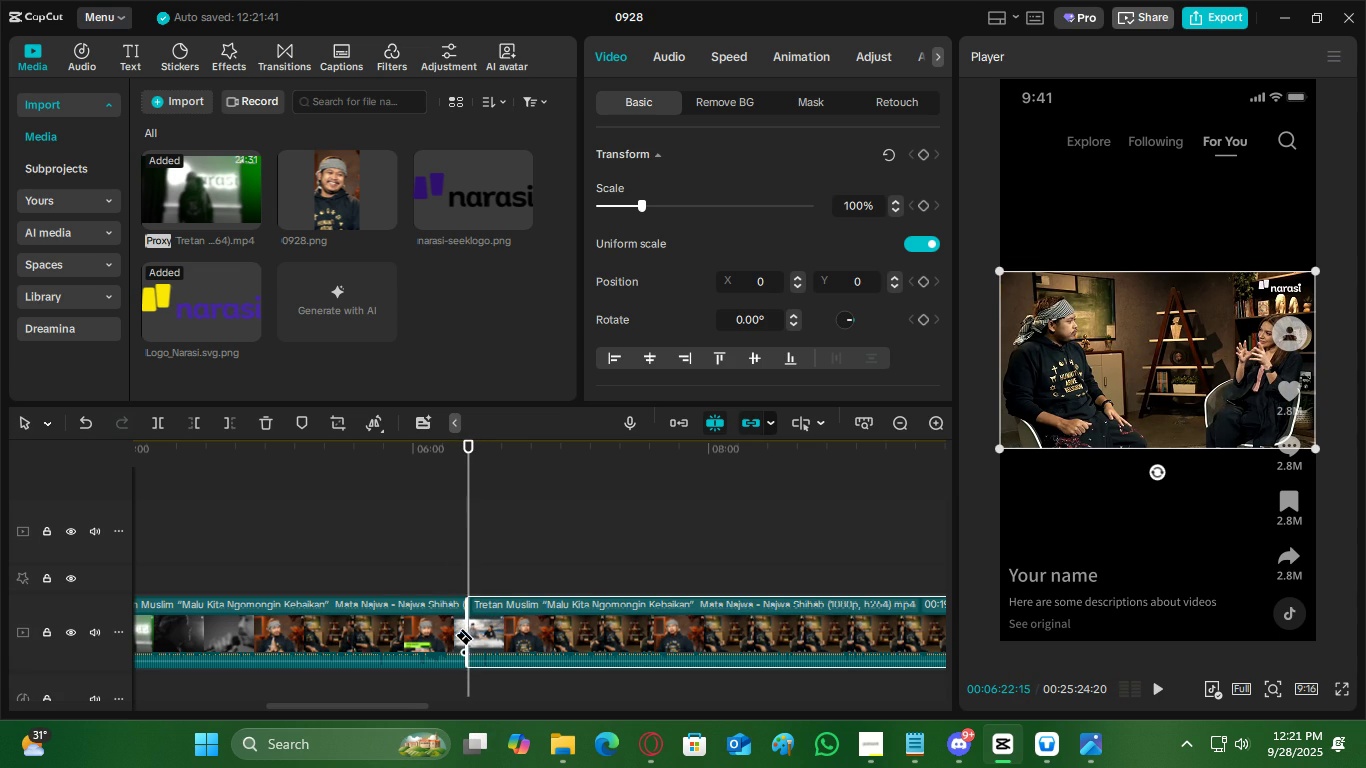 
key(Space)
 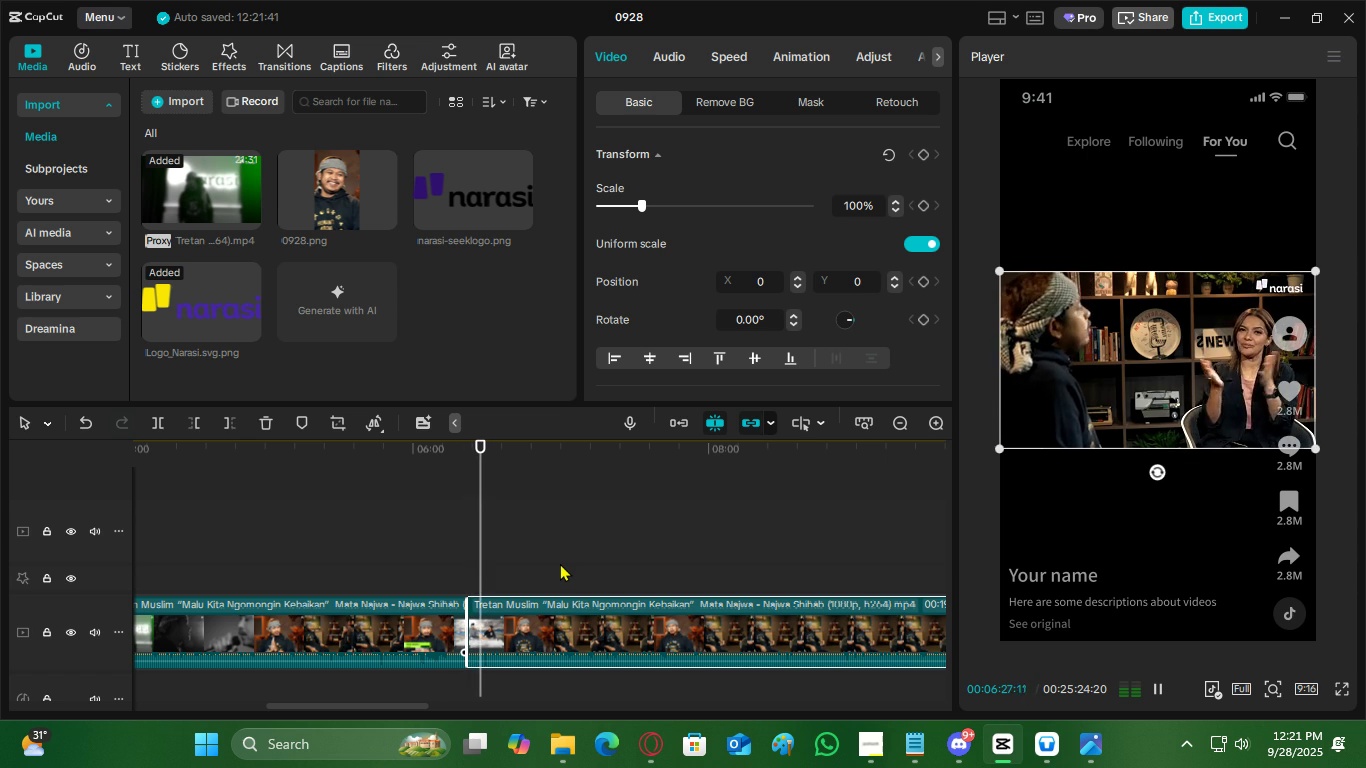 
wait(6.53)
 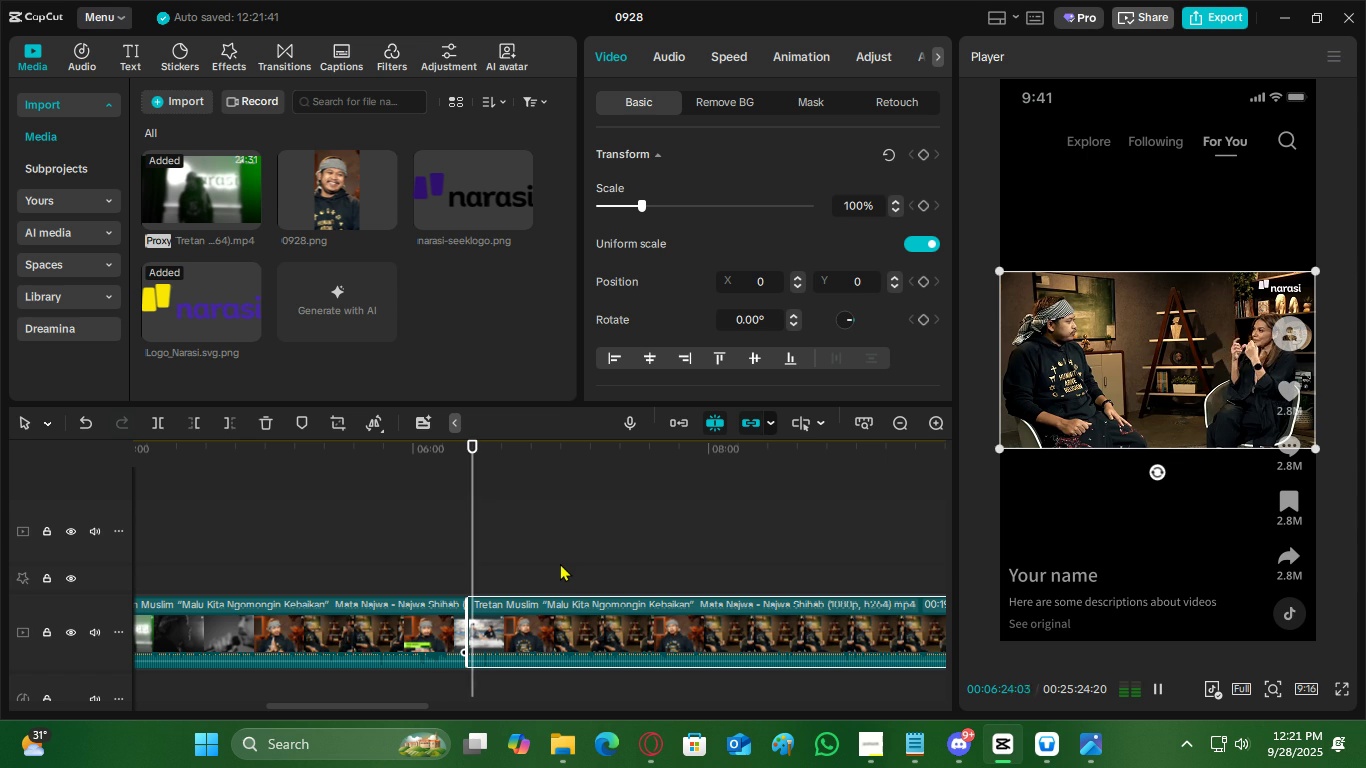 
key(Space)
 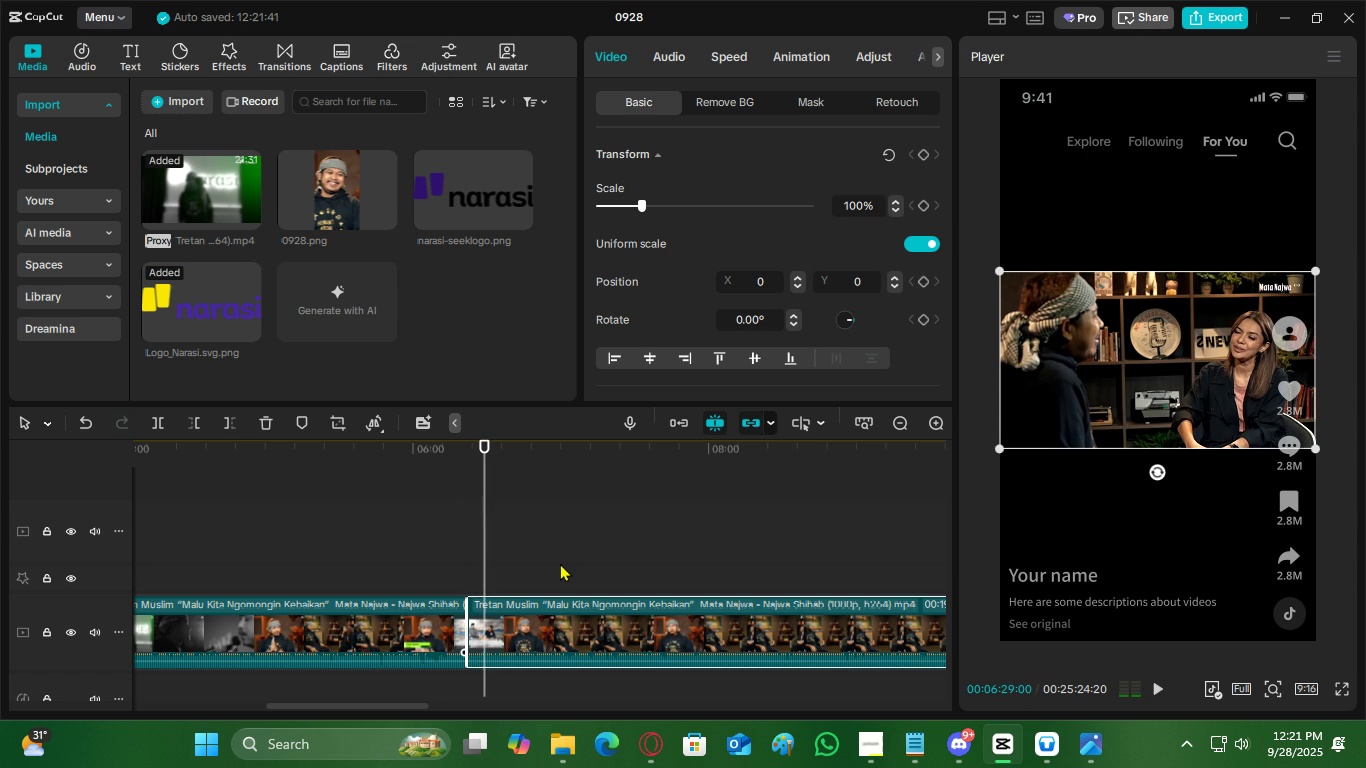 
key(C)
 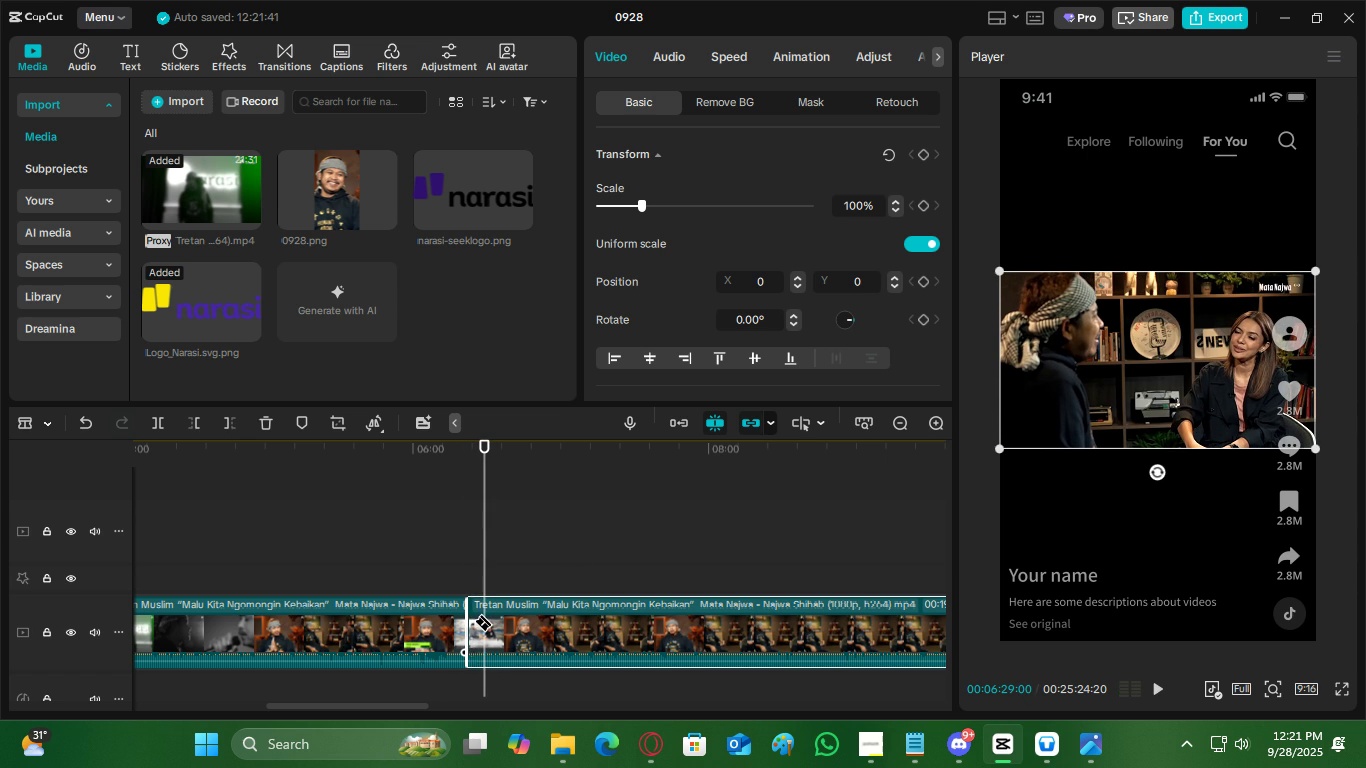 
left_click([483, 613])
 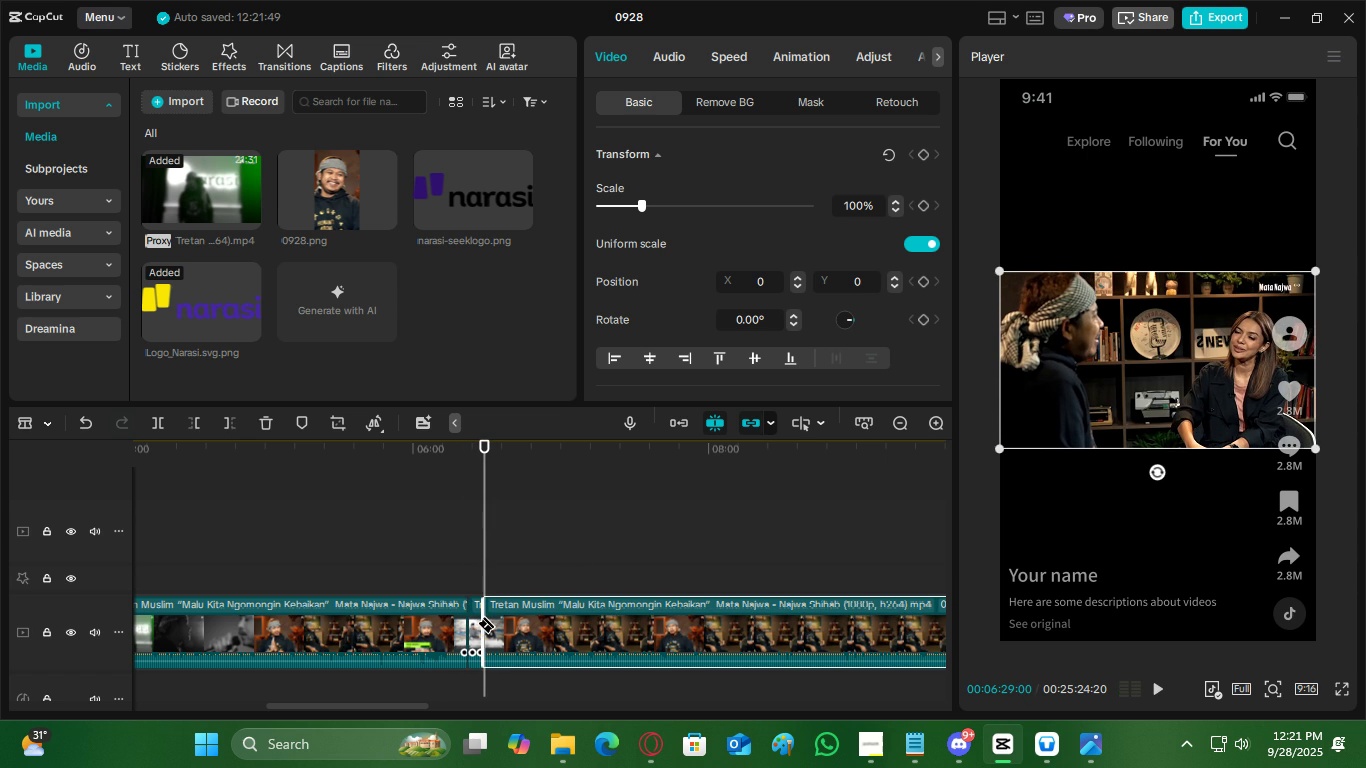 
key(Space)
 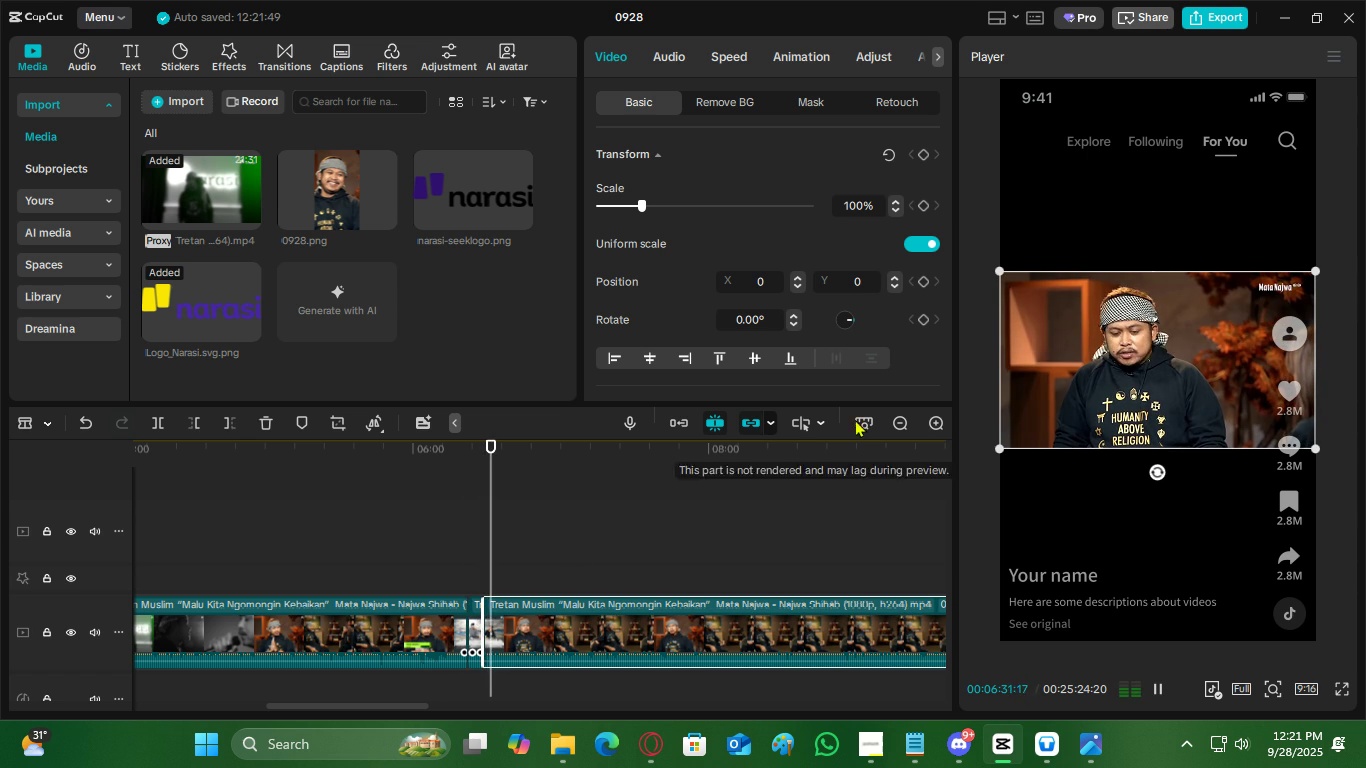 
left_click([937, 427])